 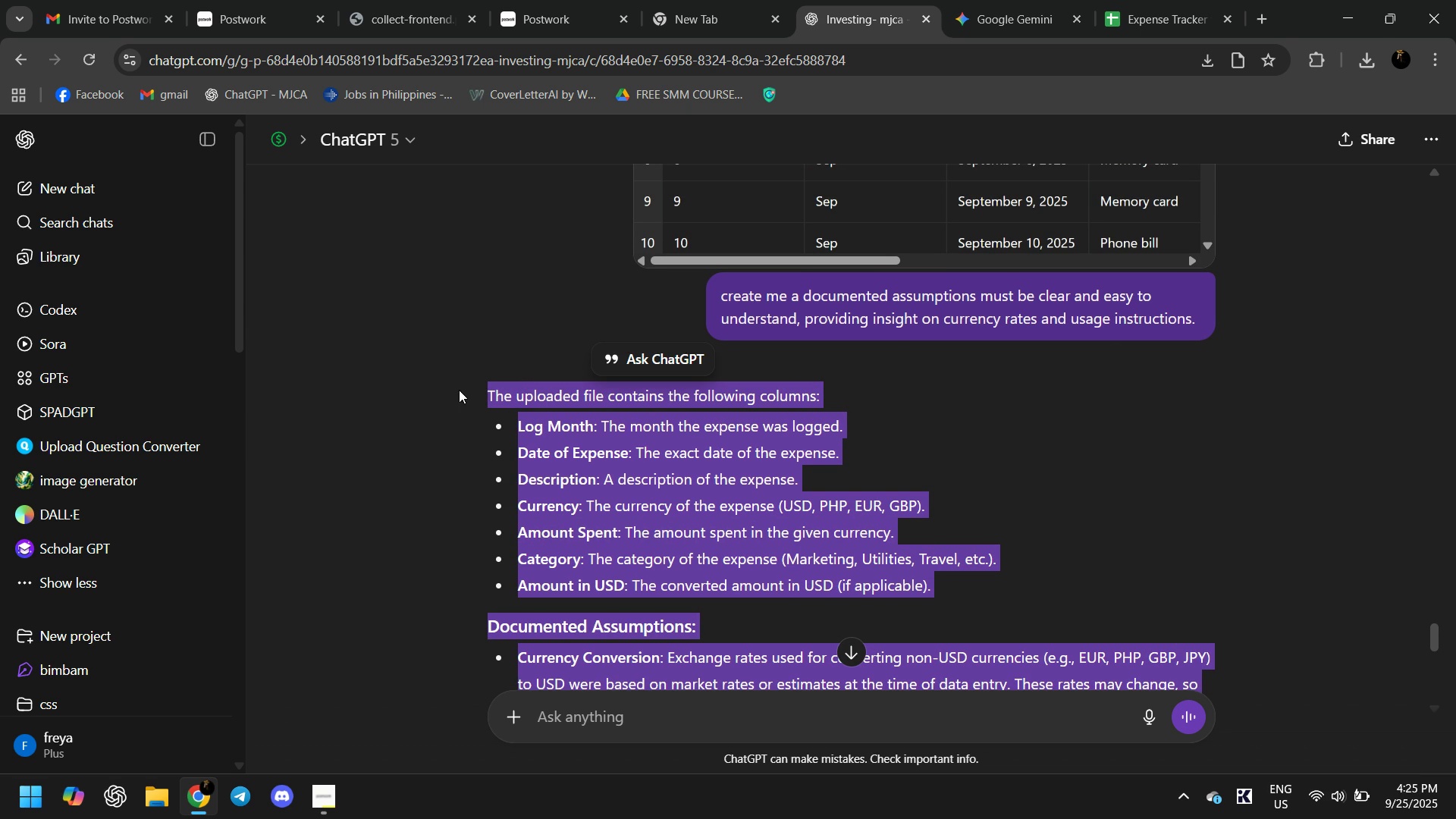 
key(Control+ControlLeft)
 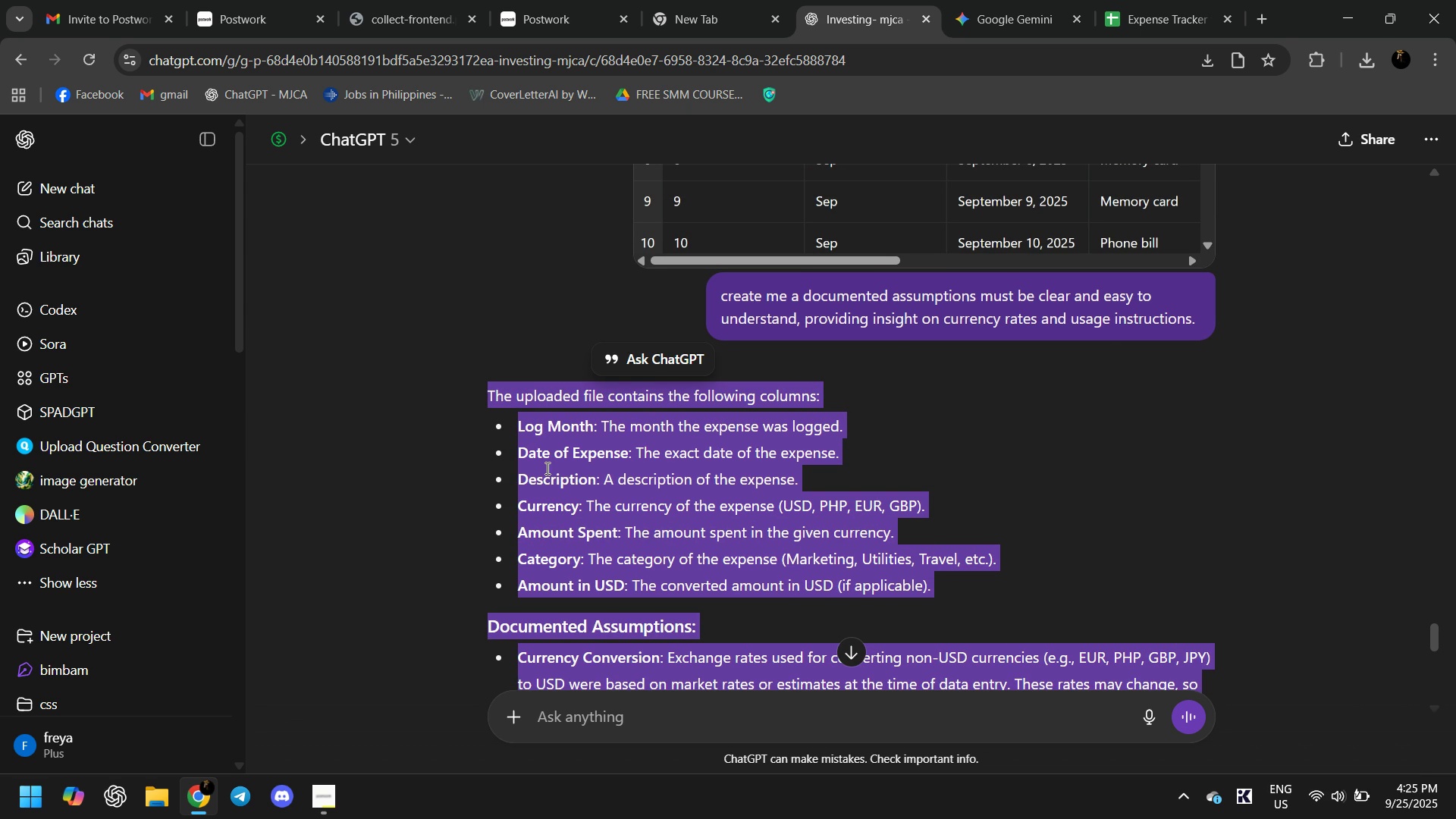 
key(Control+C)
 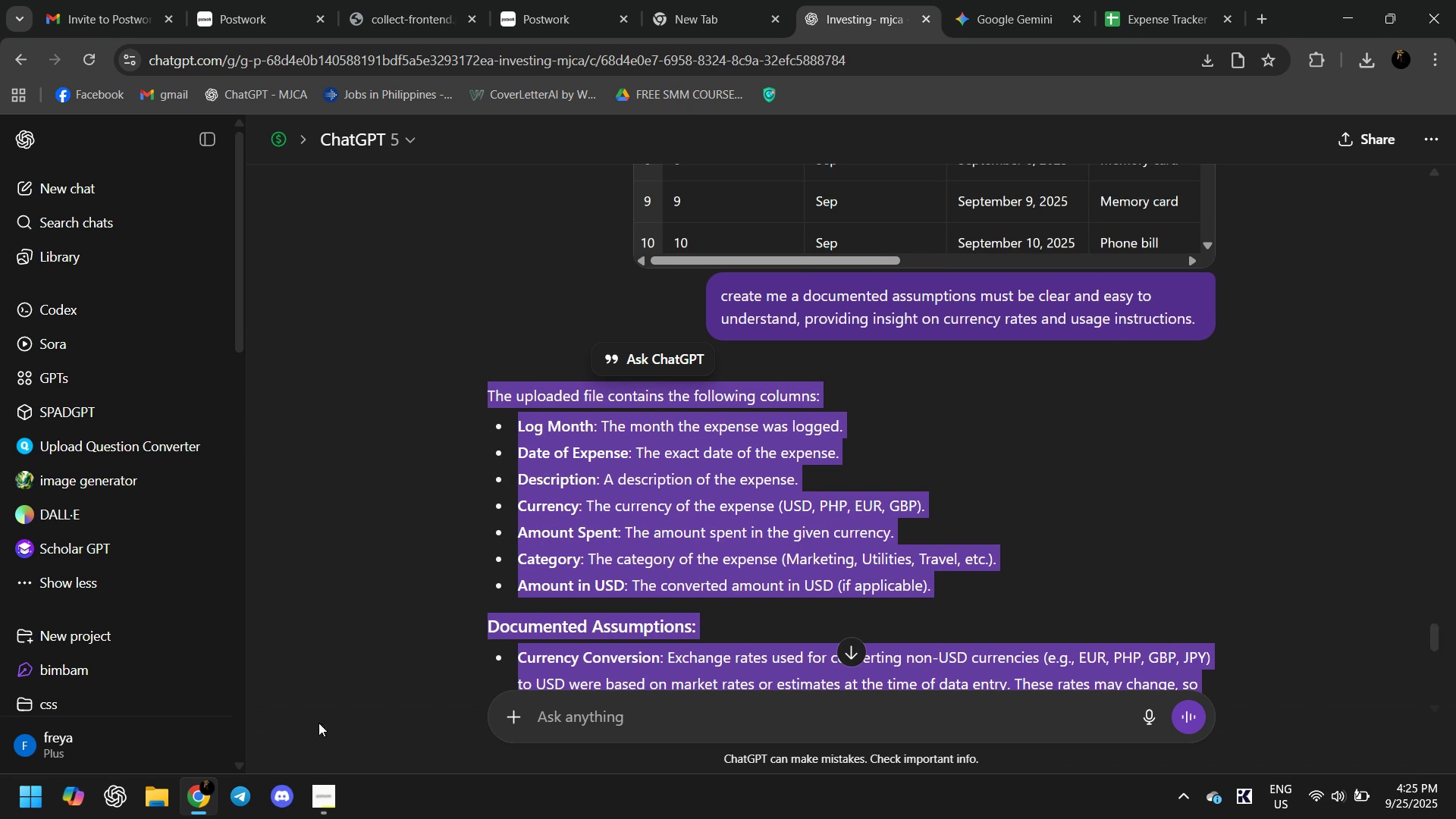 
key(Alt+AltLeft)
 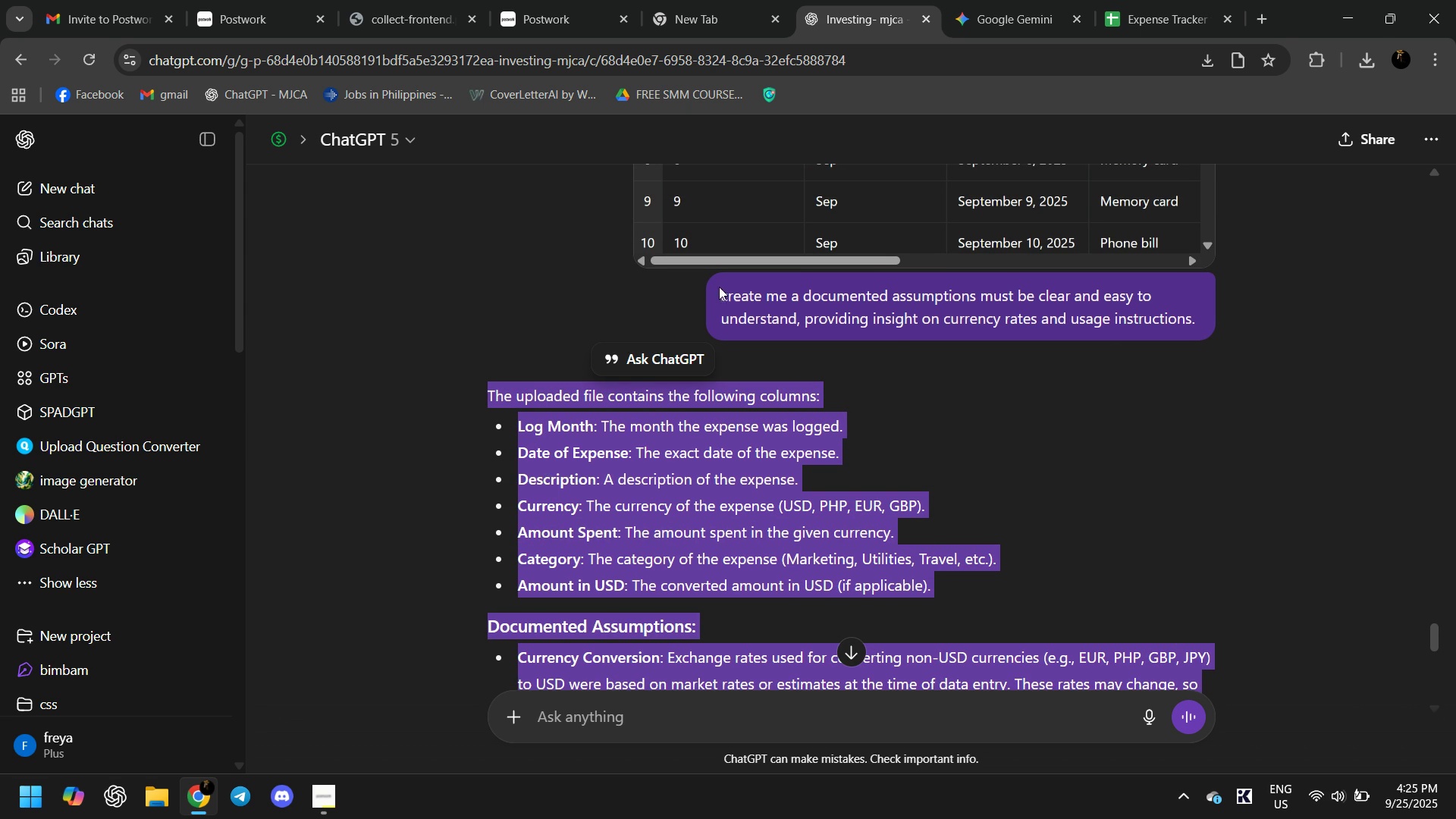 
key(Alt+Tab)
 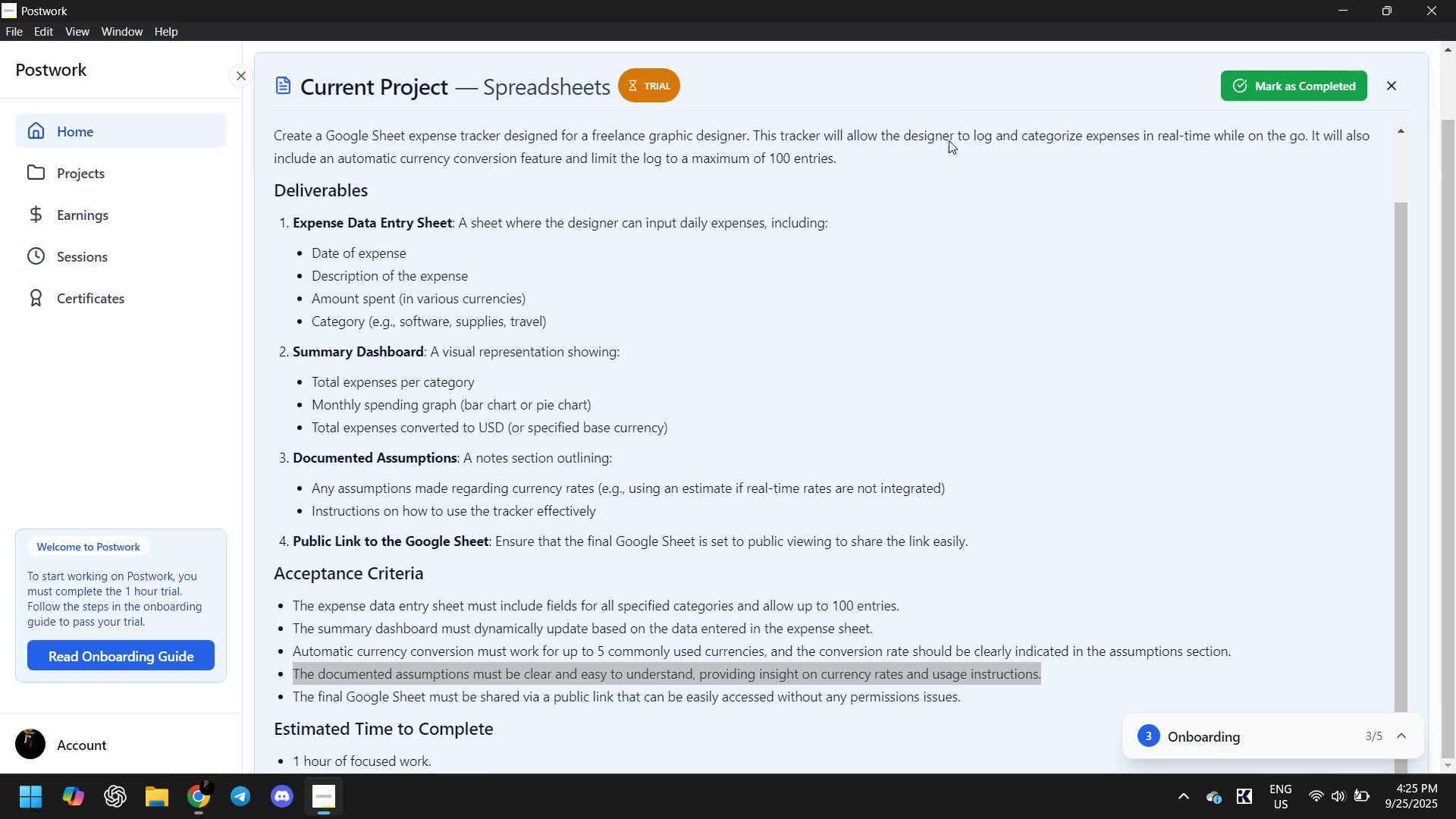 
key(Alt+AltLeft)
 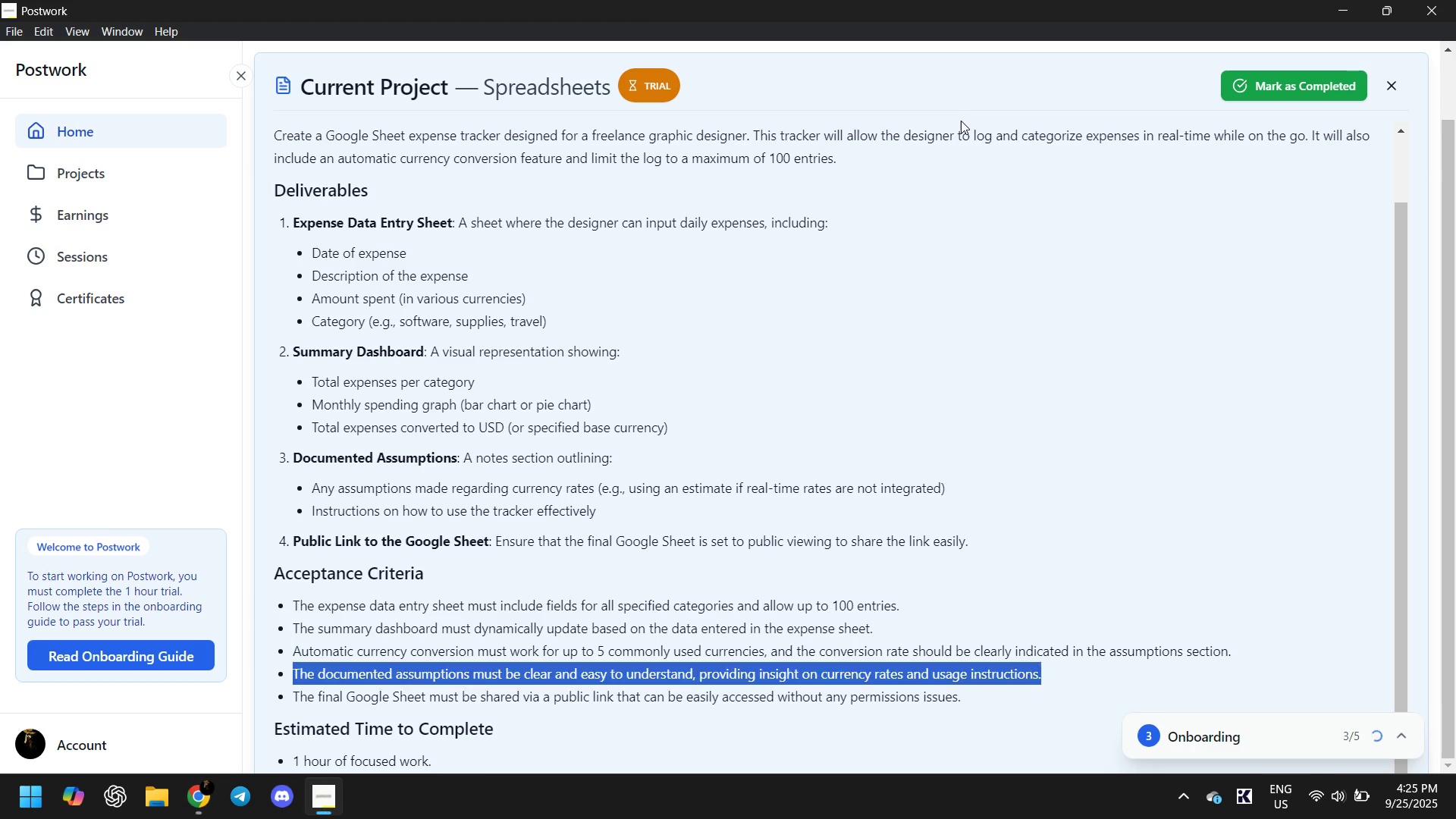 
key(Alt+Tab)
 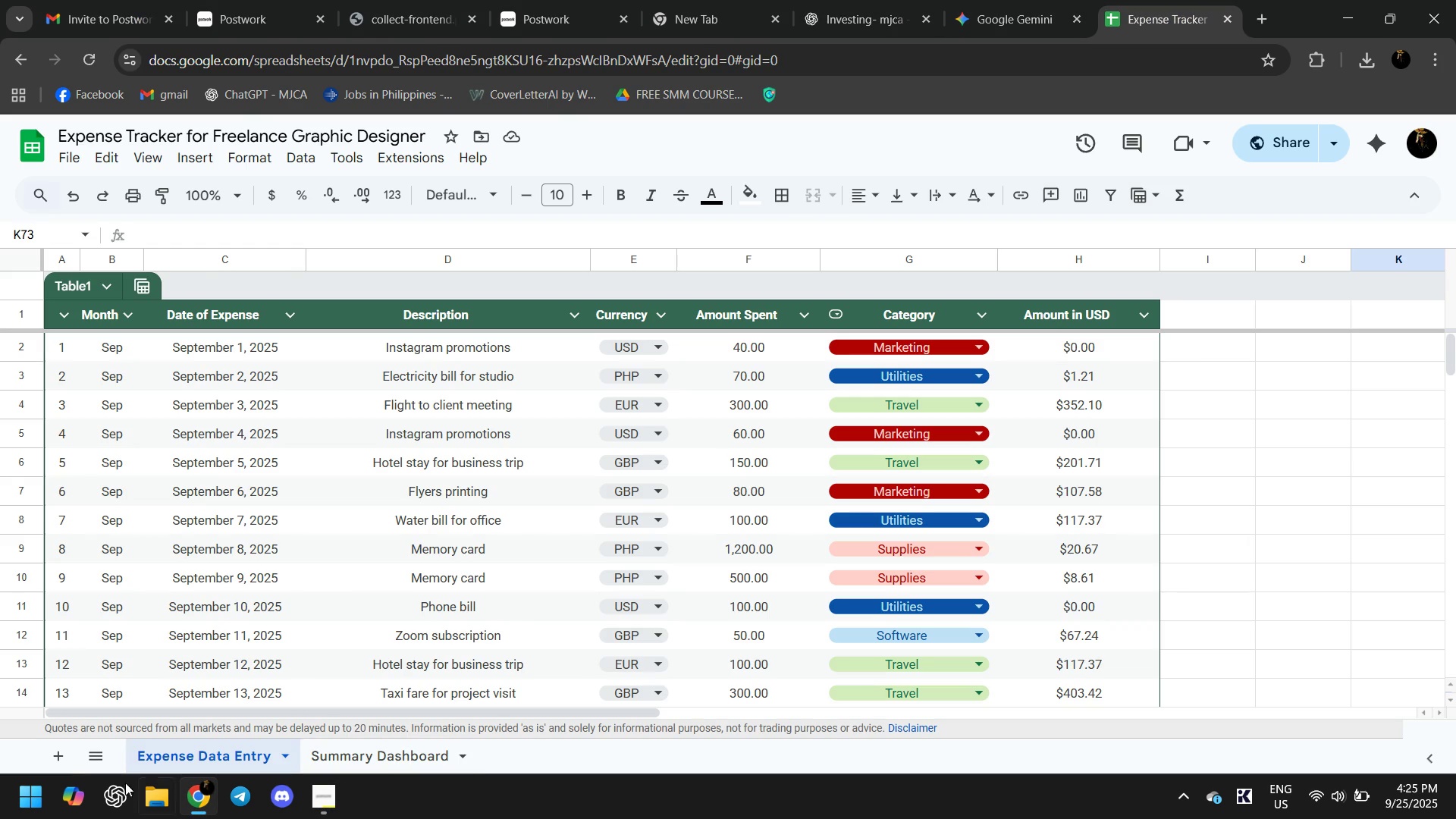 
left_click([65, 761])